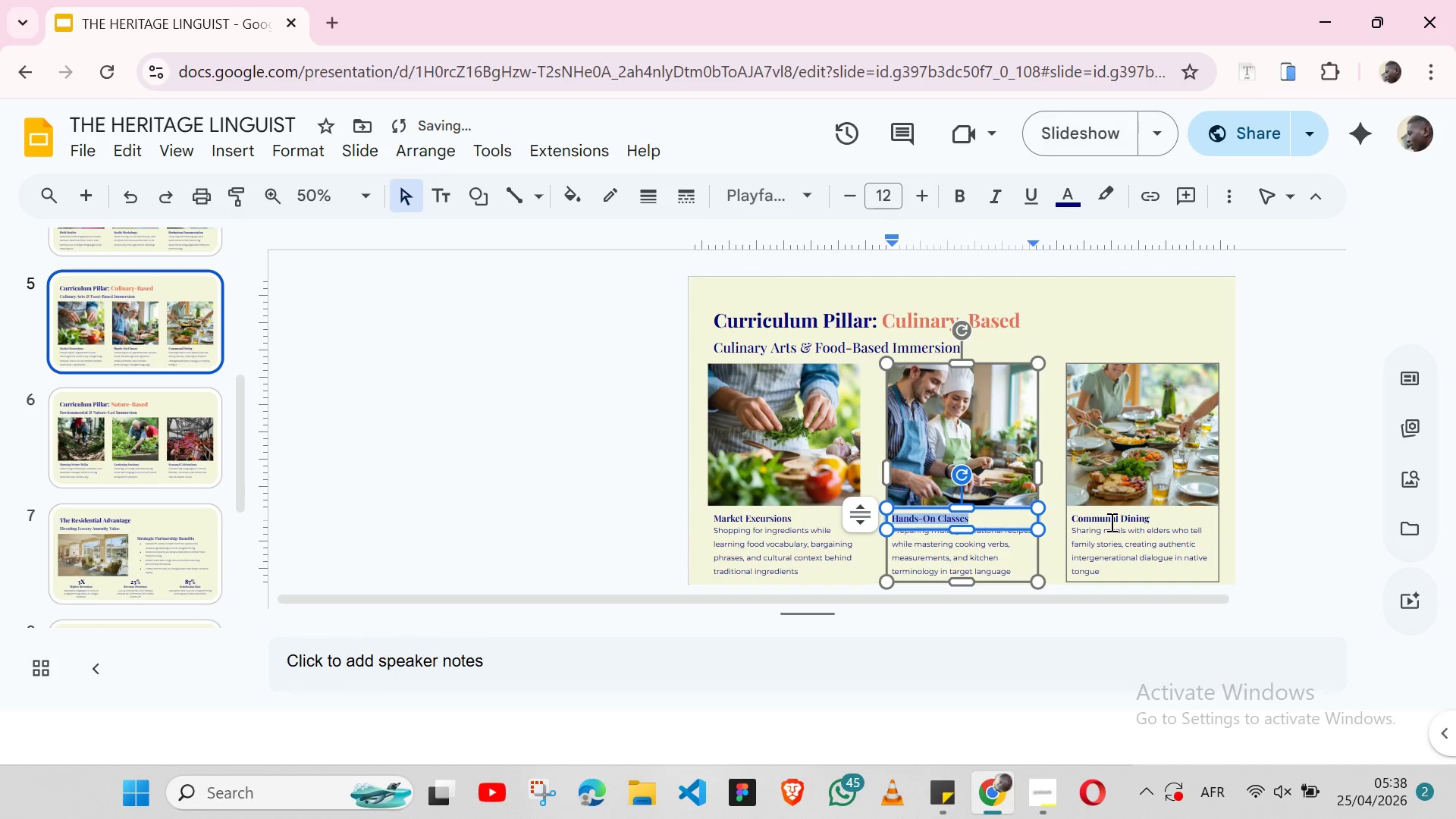 
double_click([1110, 522])
 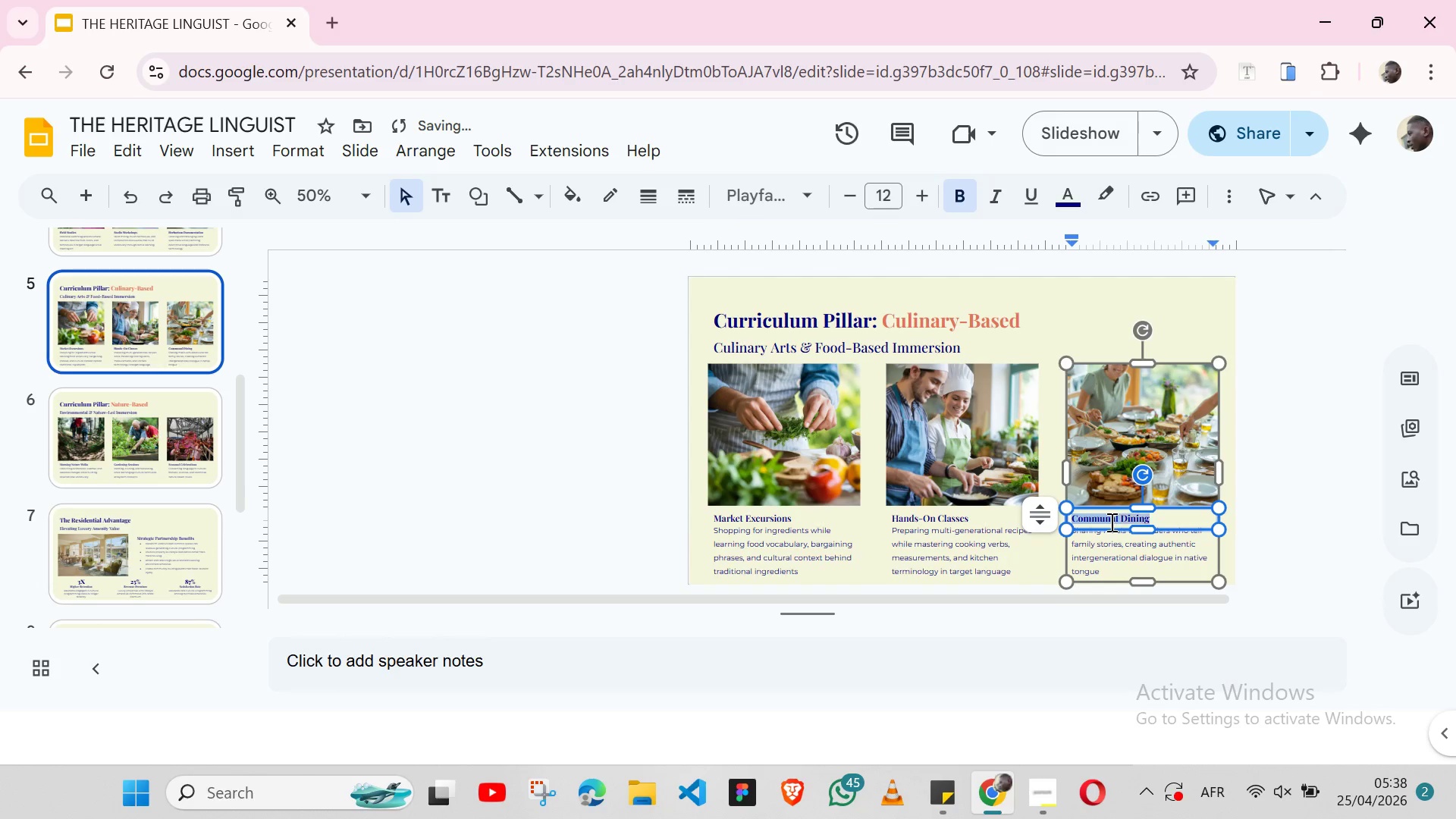 
triple_click([1110, 522])
 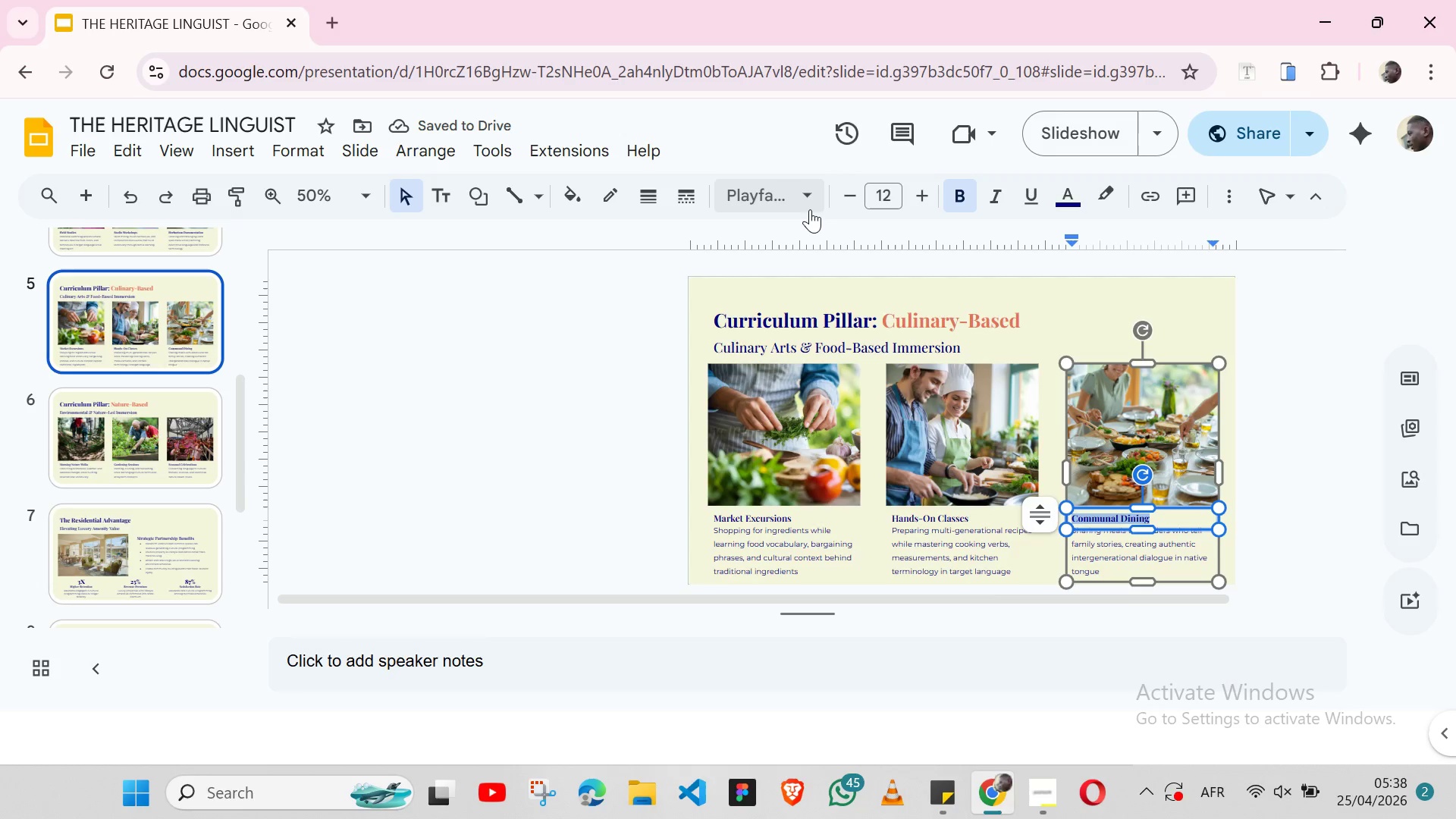 
left_click([810, 209])
 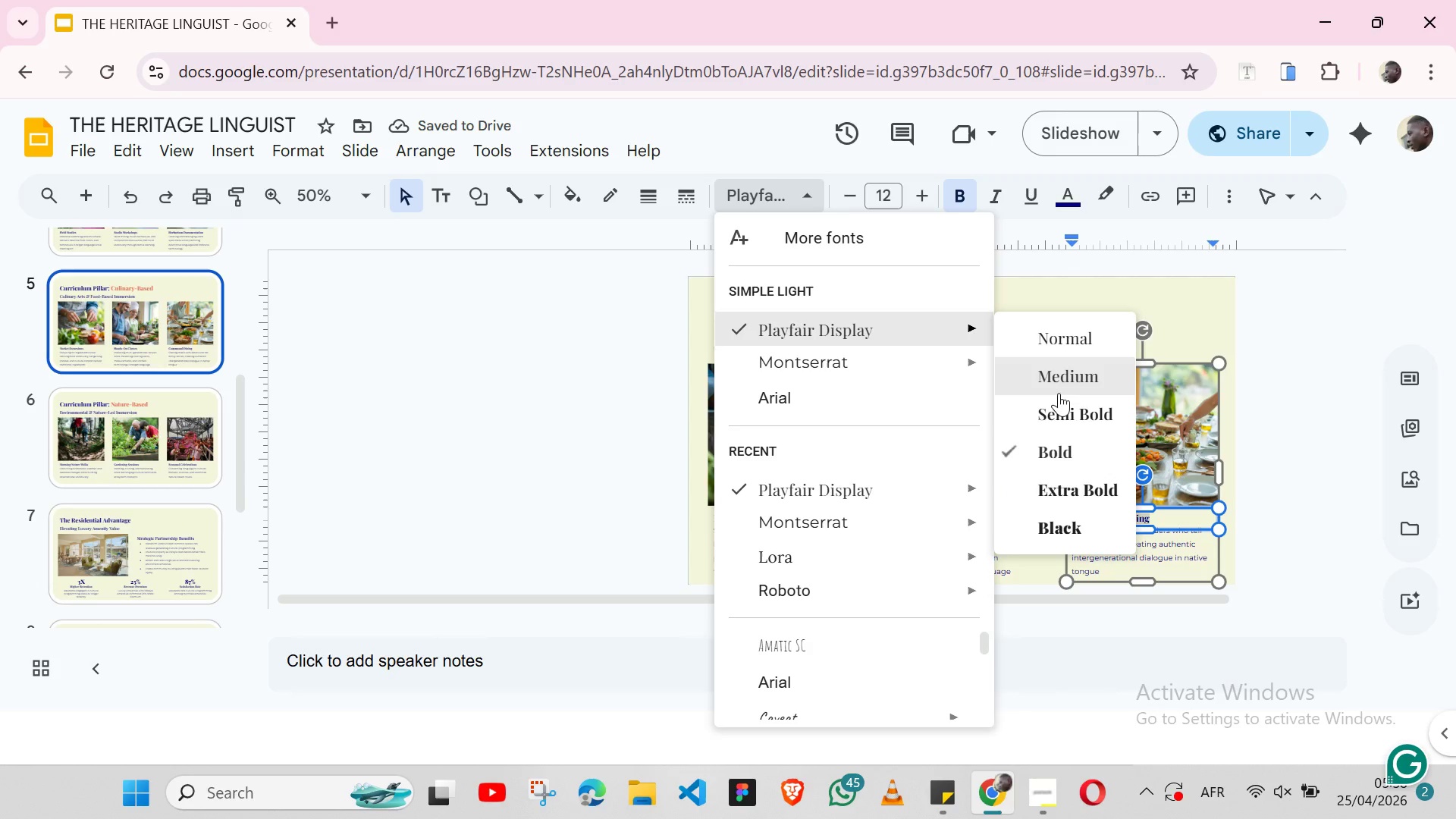 
left_click([1062, 404])
 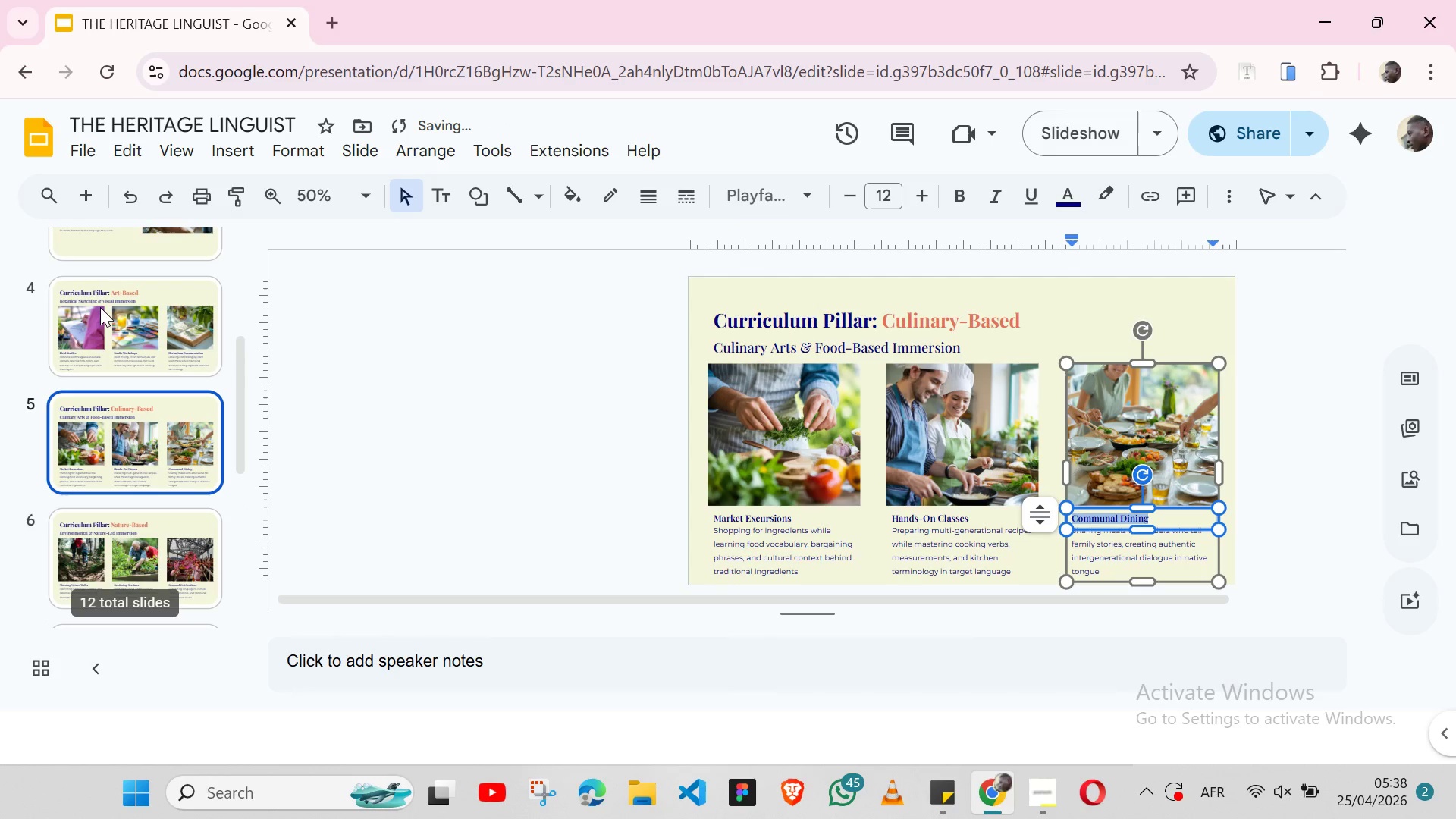 
left_click([102, 320])
 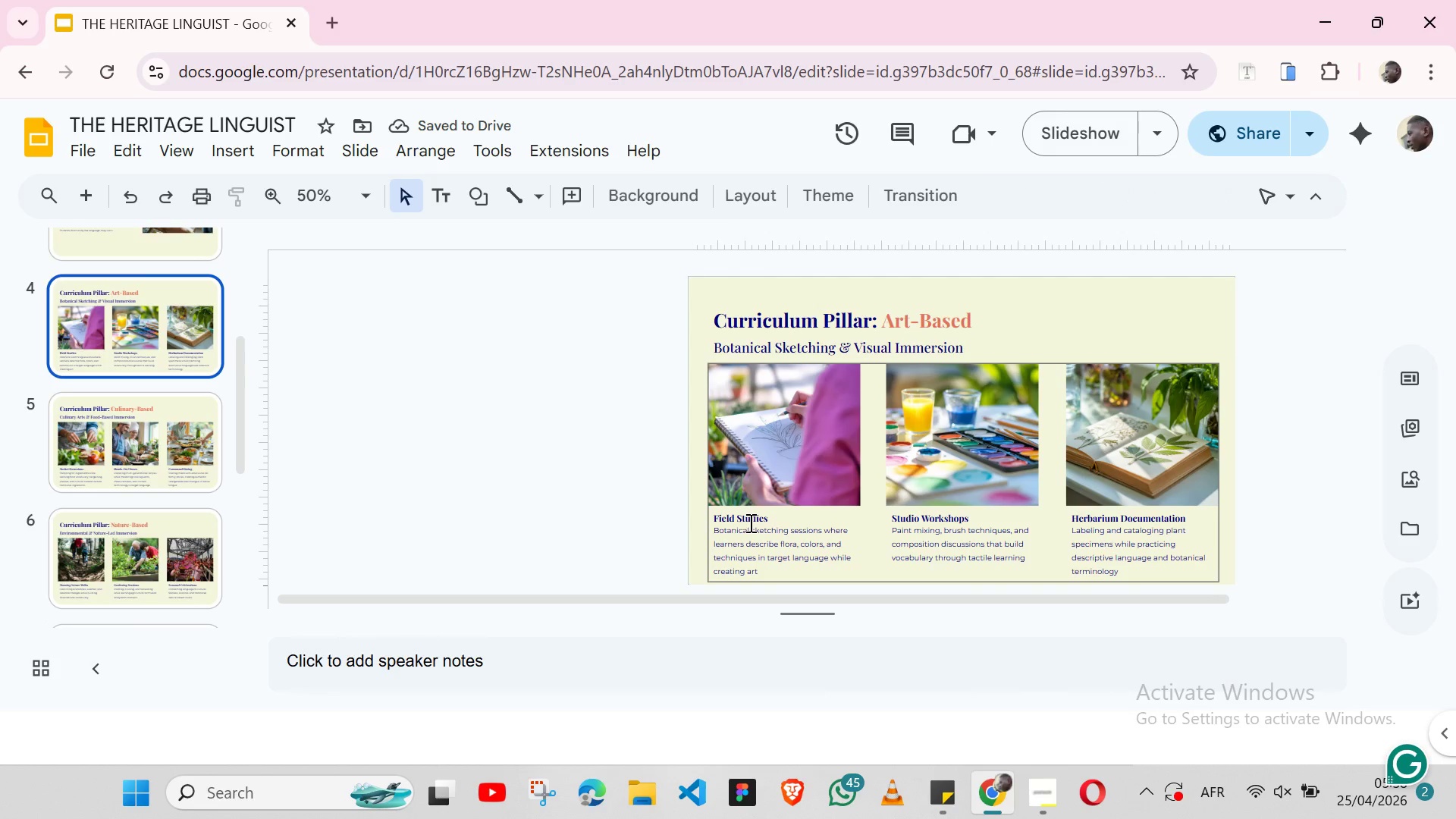 
double_click([749, 522])
 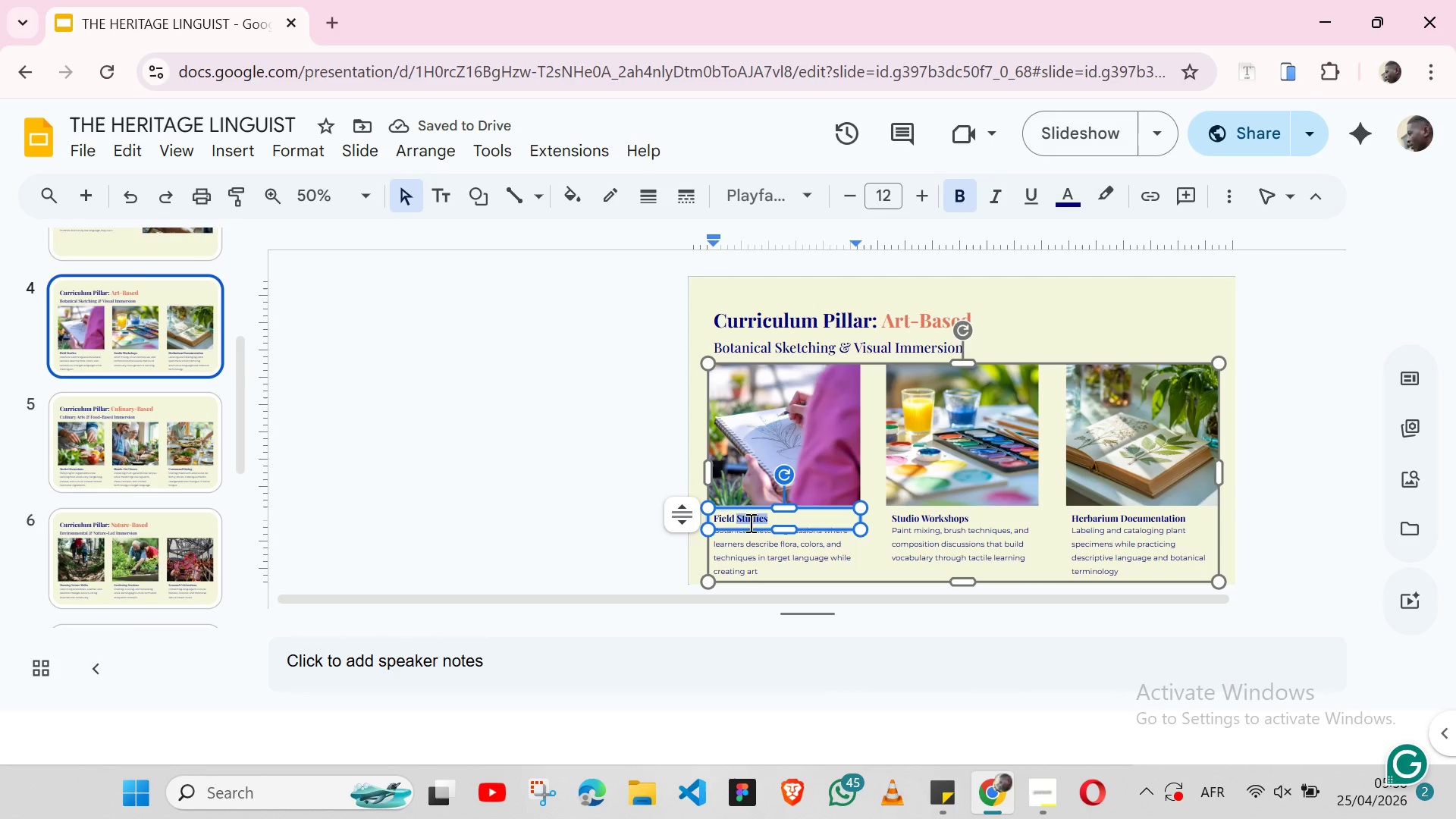 
triple_click([749, 522])